 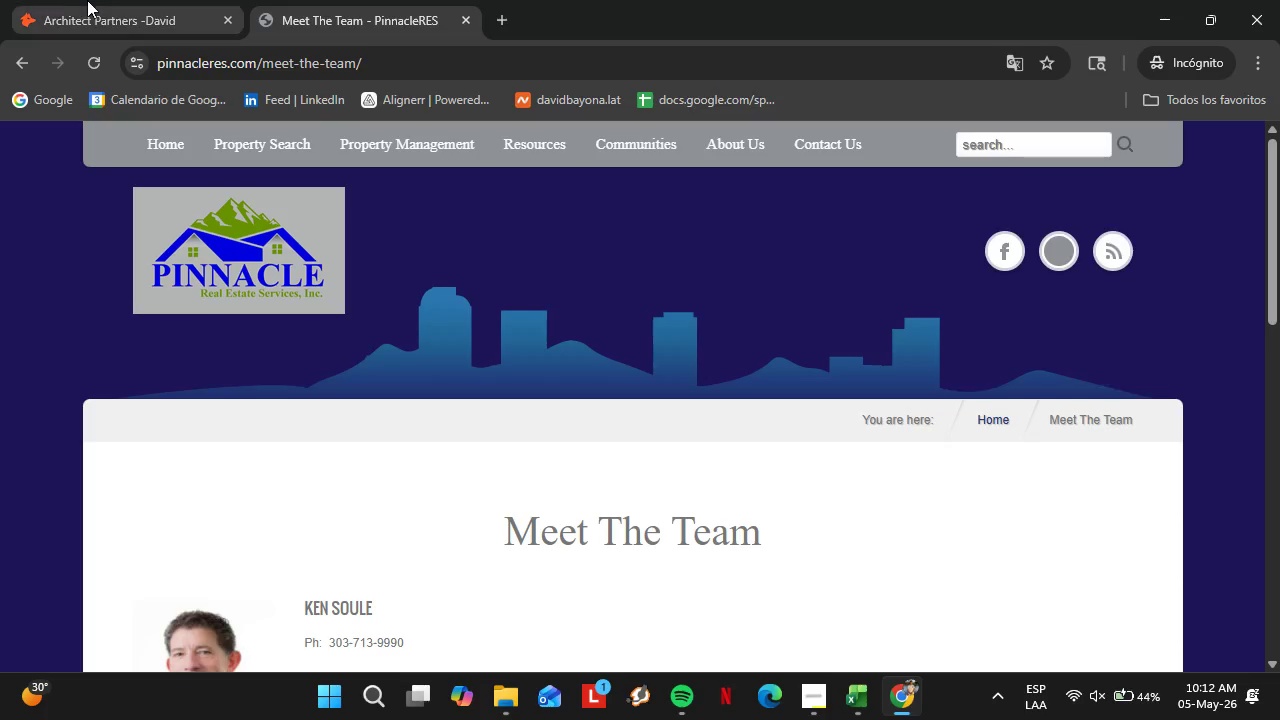 
left_click([74, 0])
 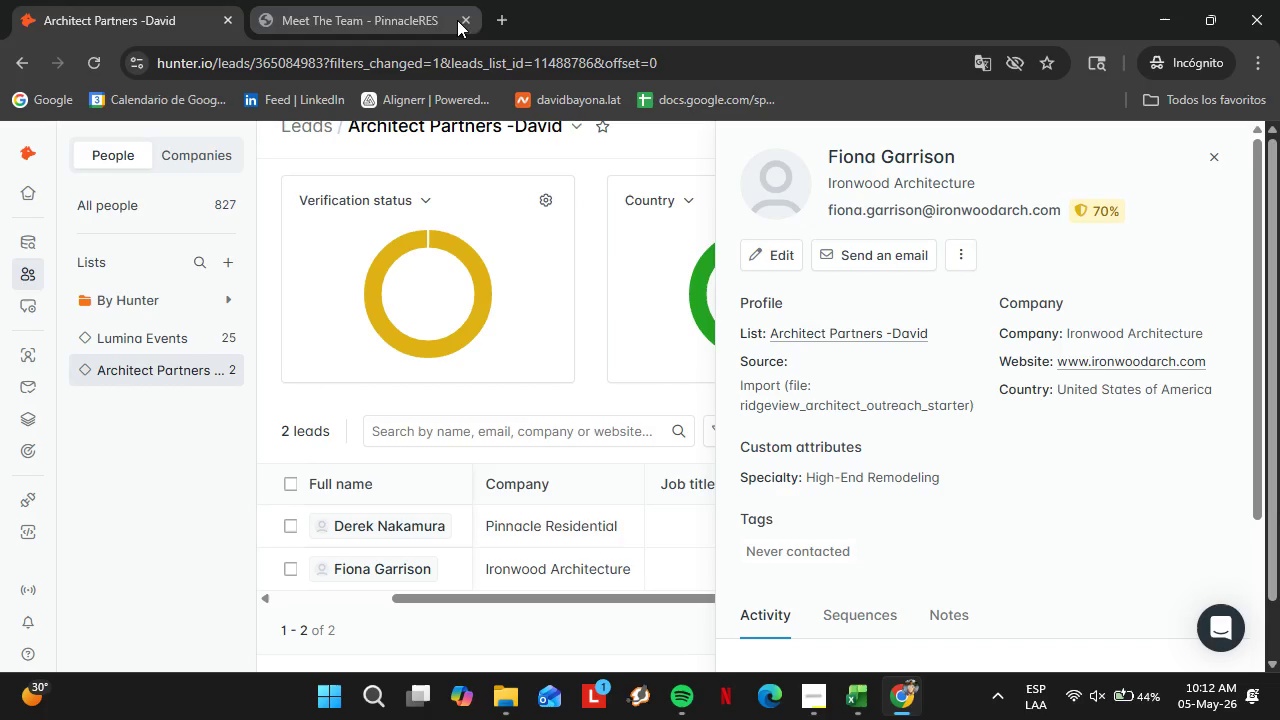 
left_click([459, 20])
 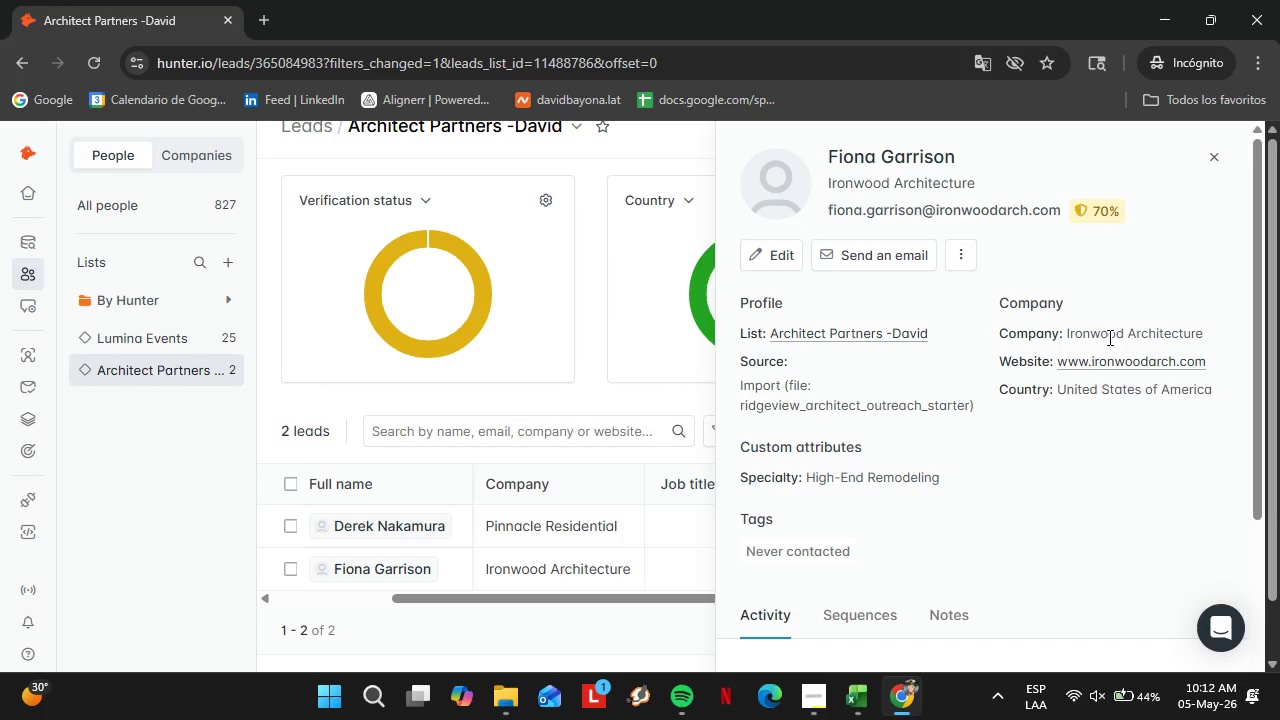 
scroll: coordinate [1150, 343], scroll_direction: up, amount: 2.0
 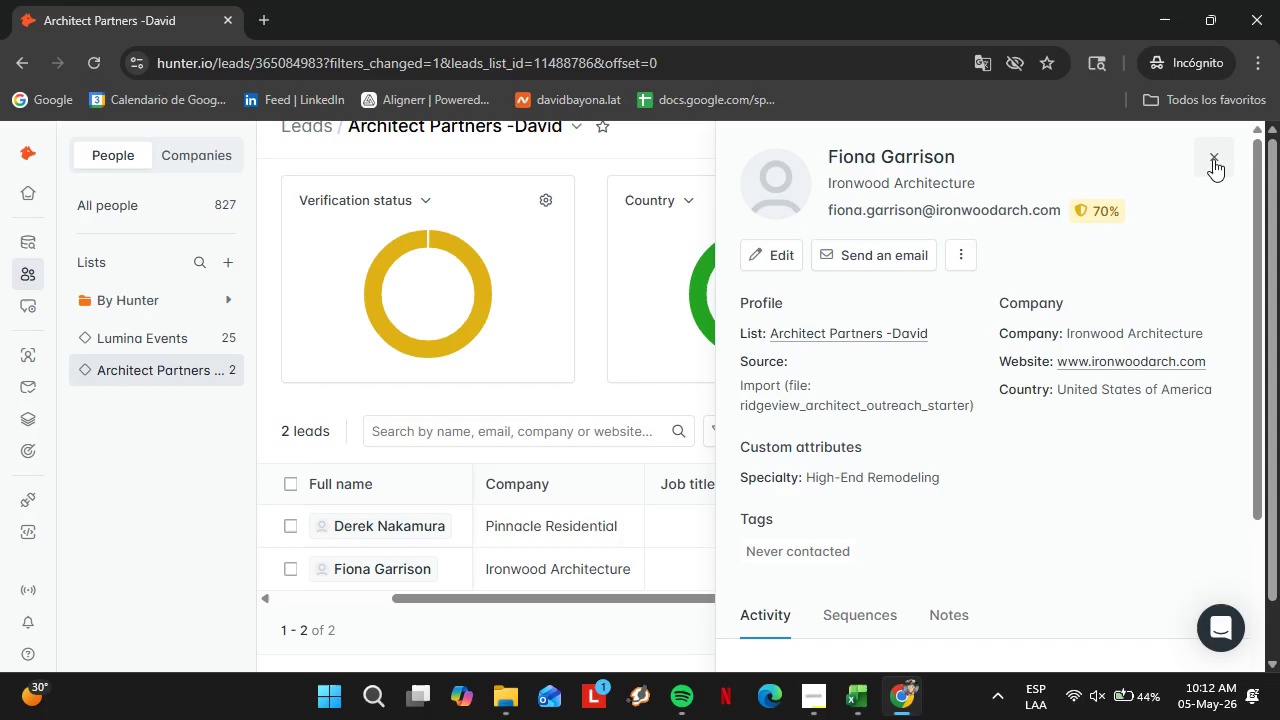 
left_click([1213, 153])
 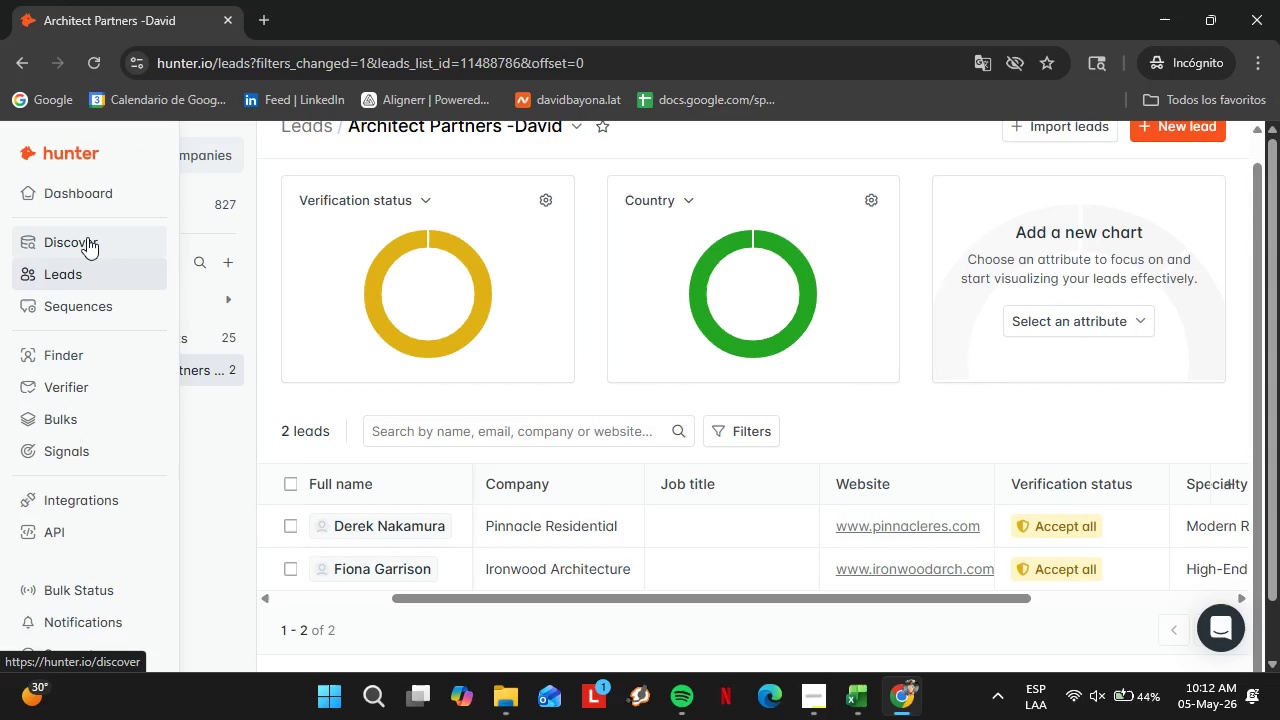 
left_click([87, 237])
 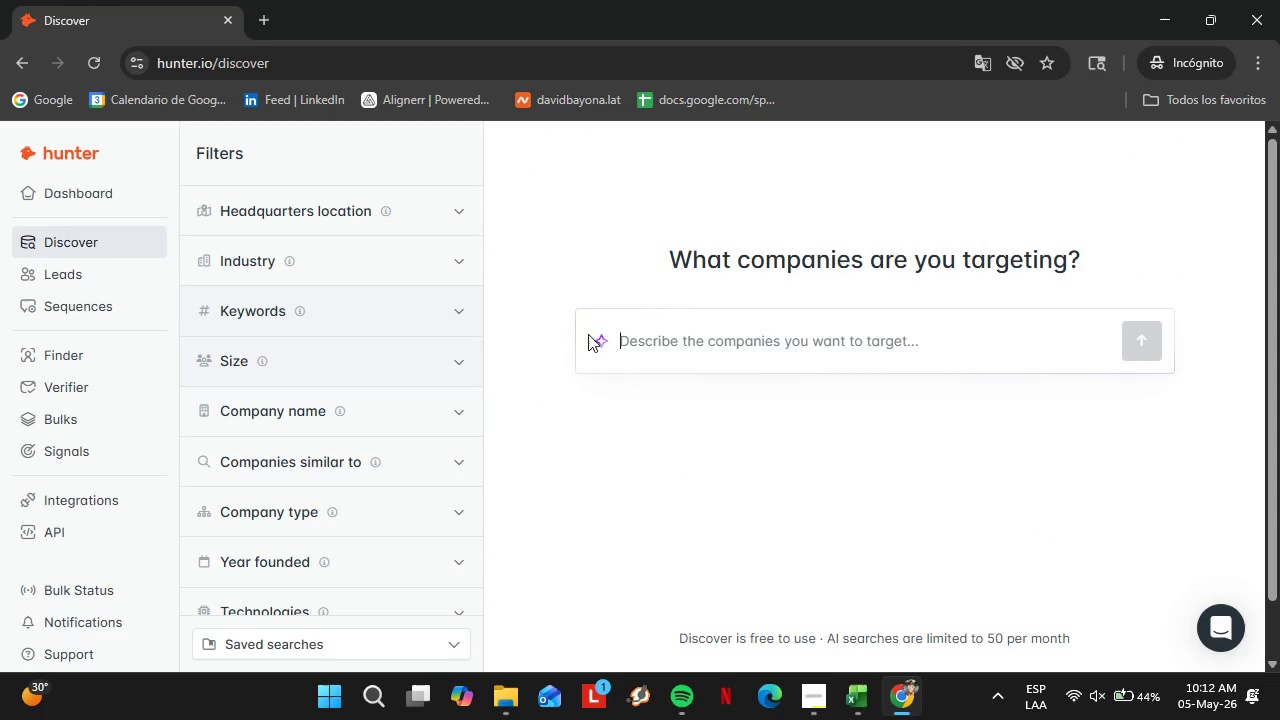 
type(architech)
key(Backspace)
 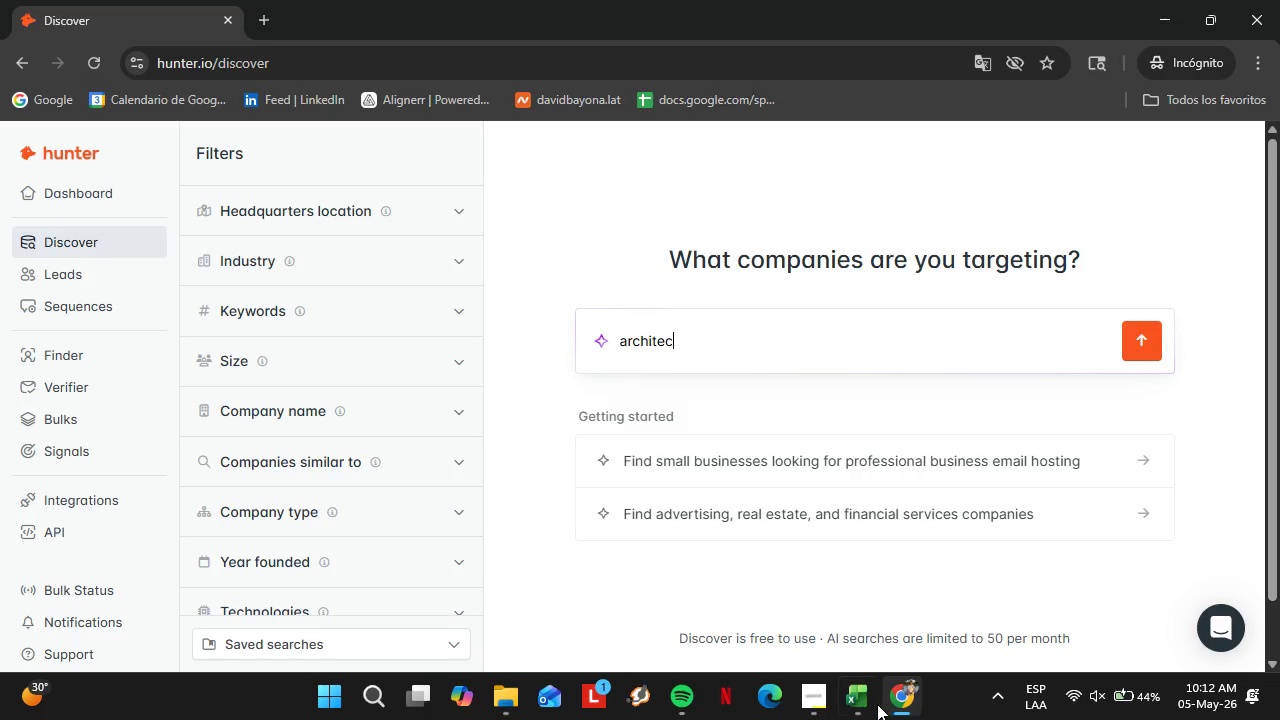 
left_click([813, 708])